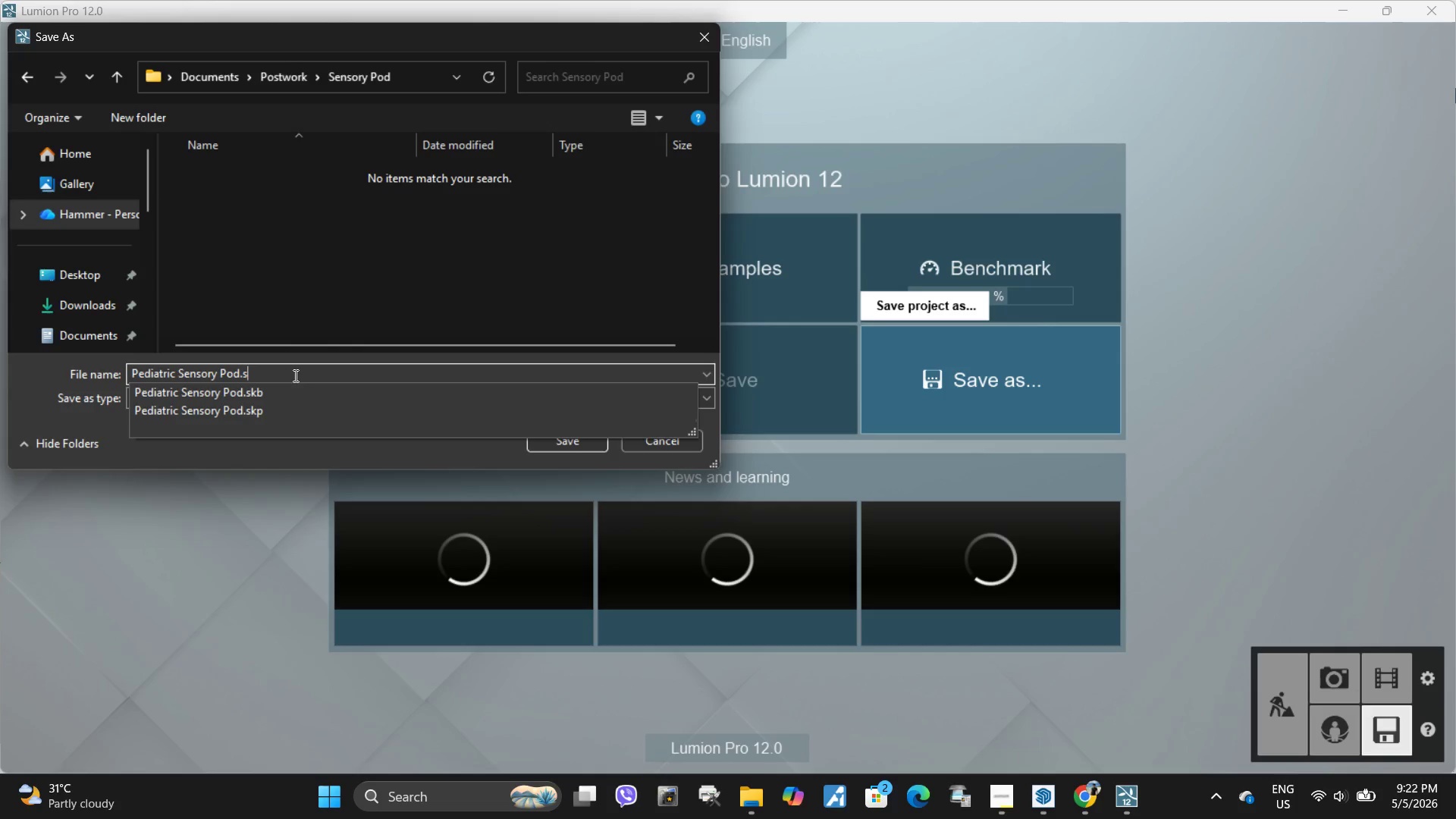 
key(Backspace)
 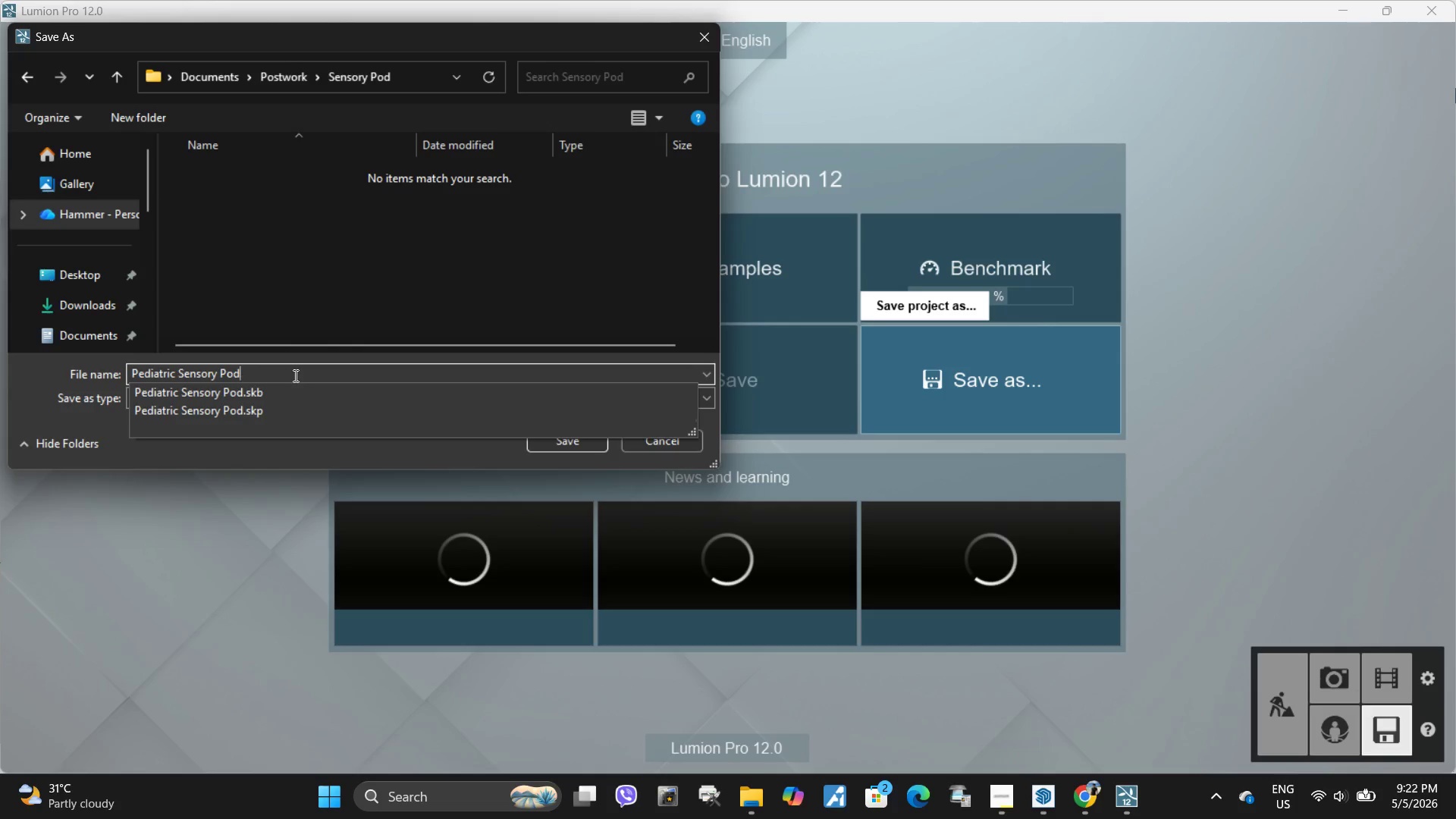 
key(Backspace)
 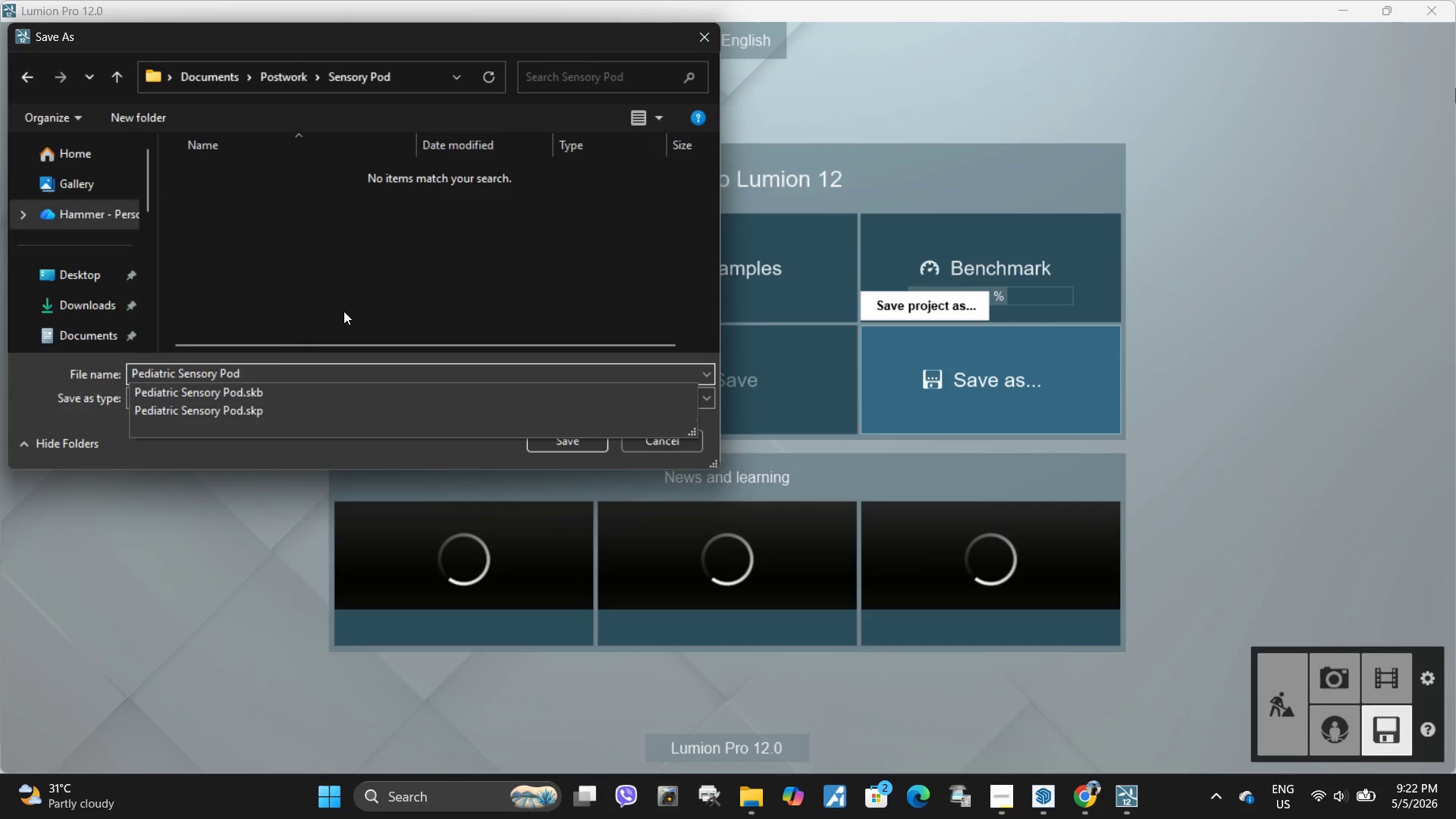 
left_click([366, 285])
 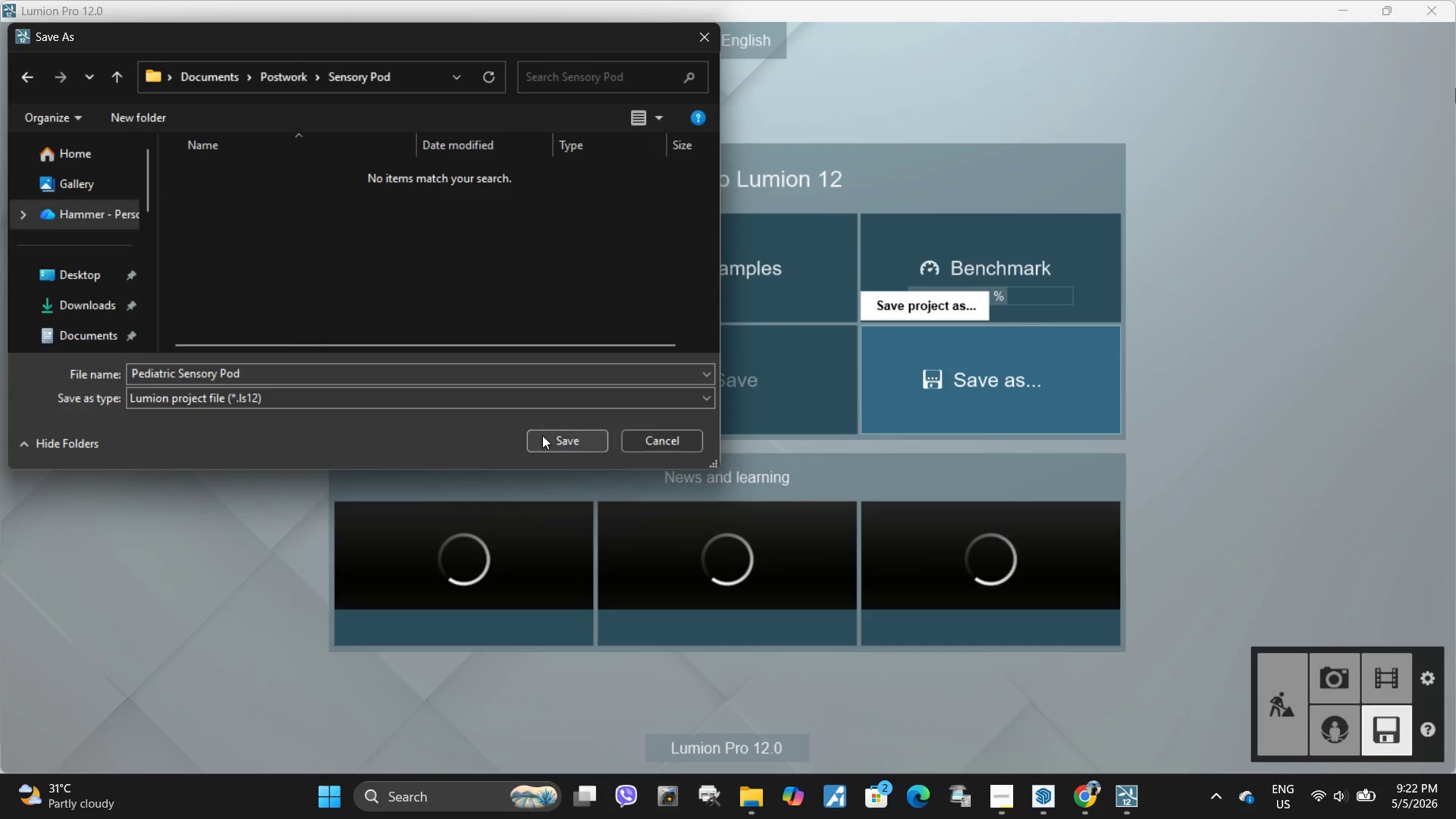 
left_click([542, 435])
 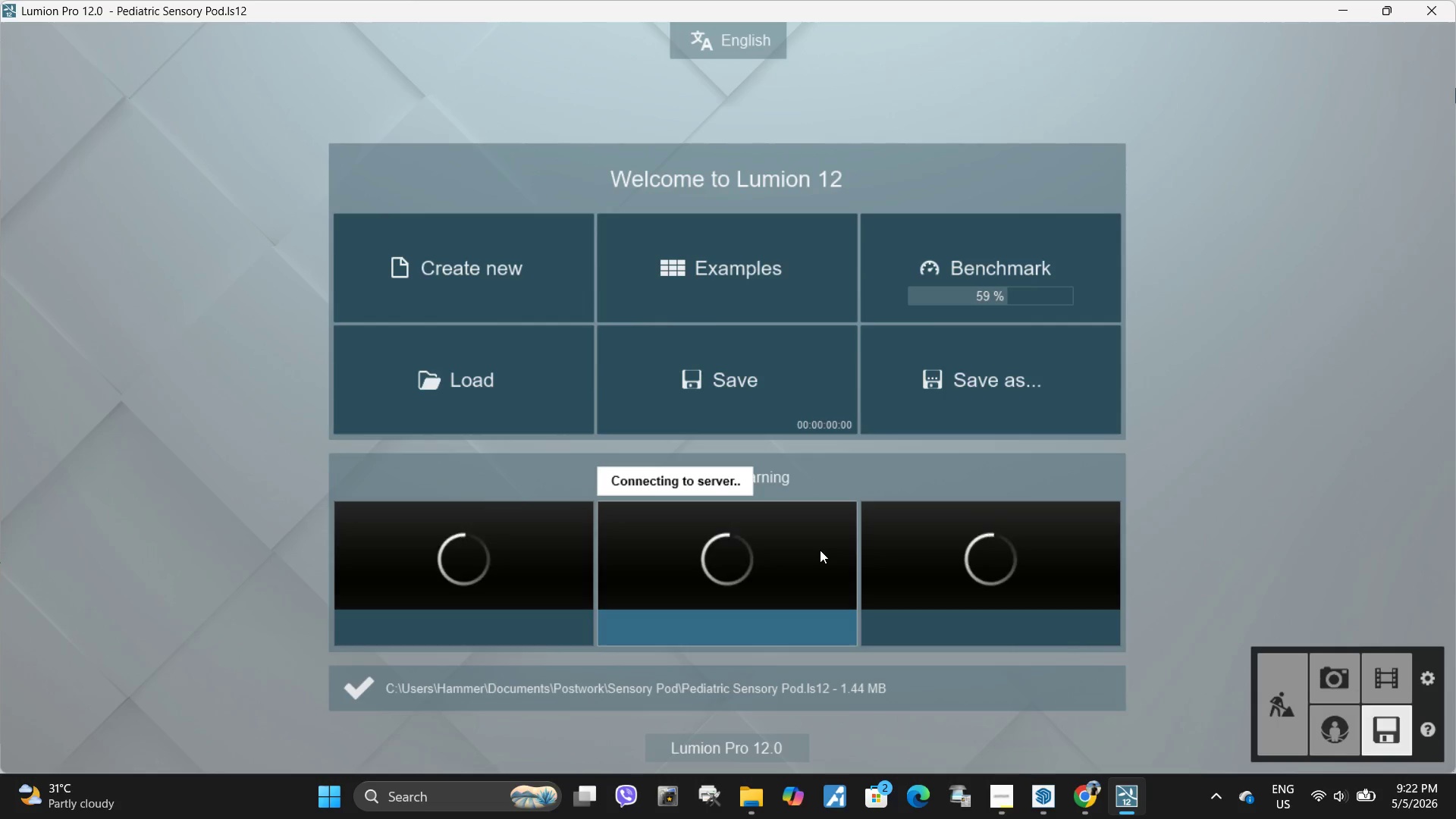 
left_click([1350, 665])
 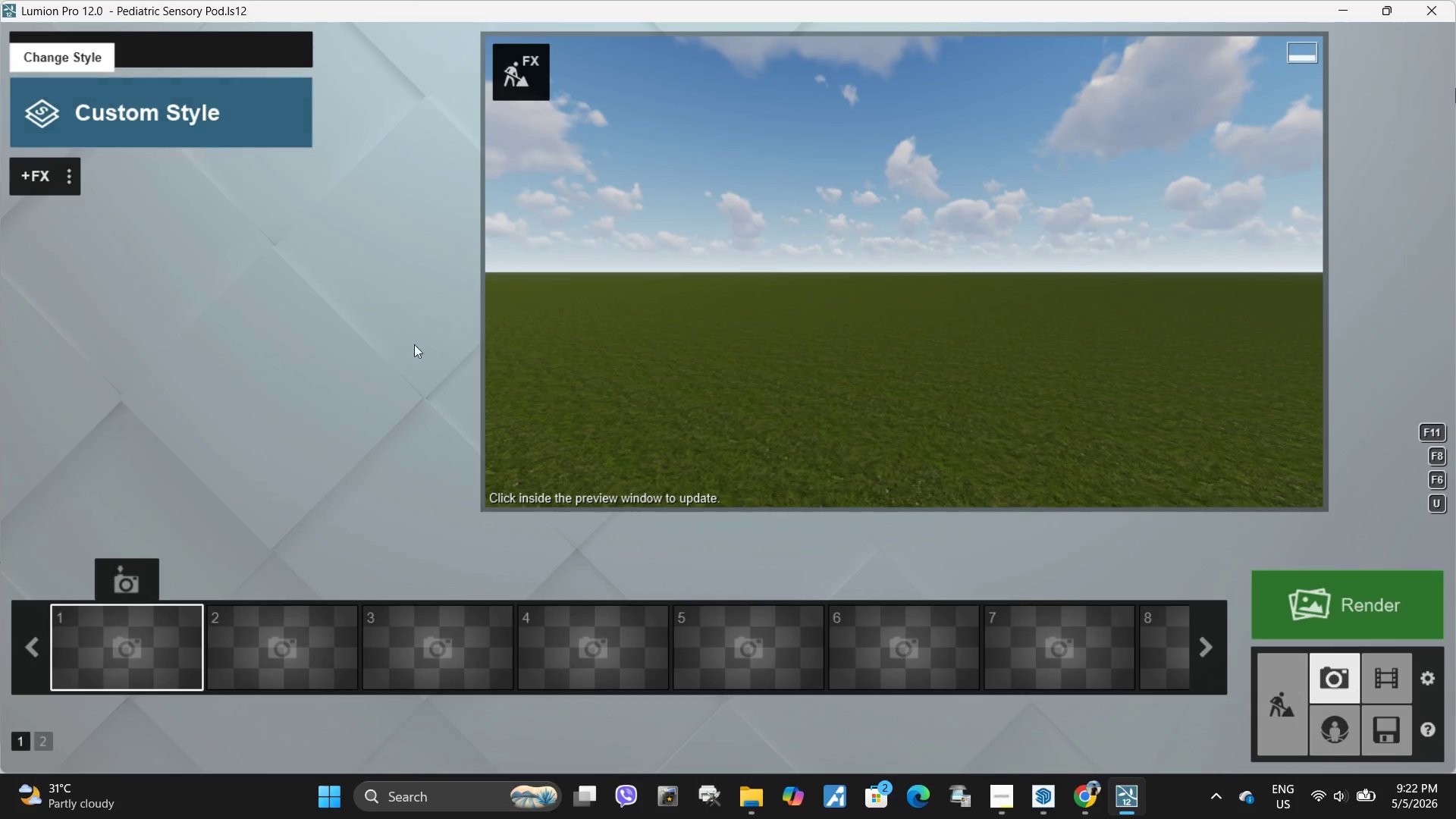 
left_click([1283, 707])
 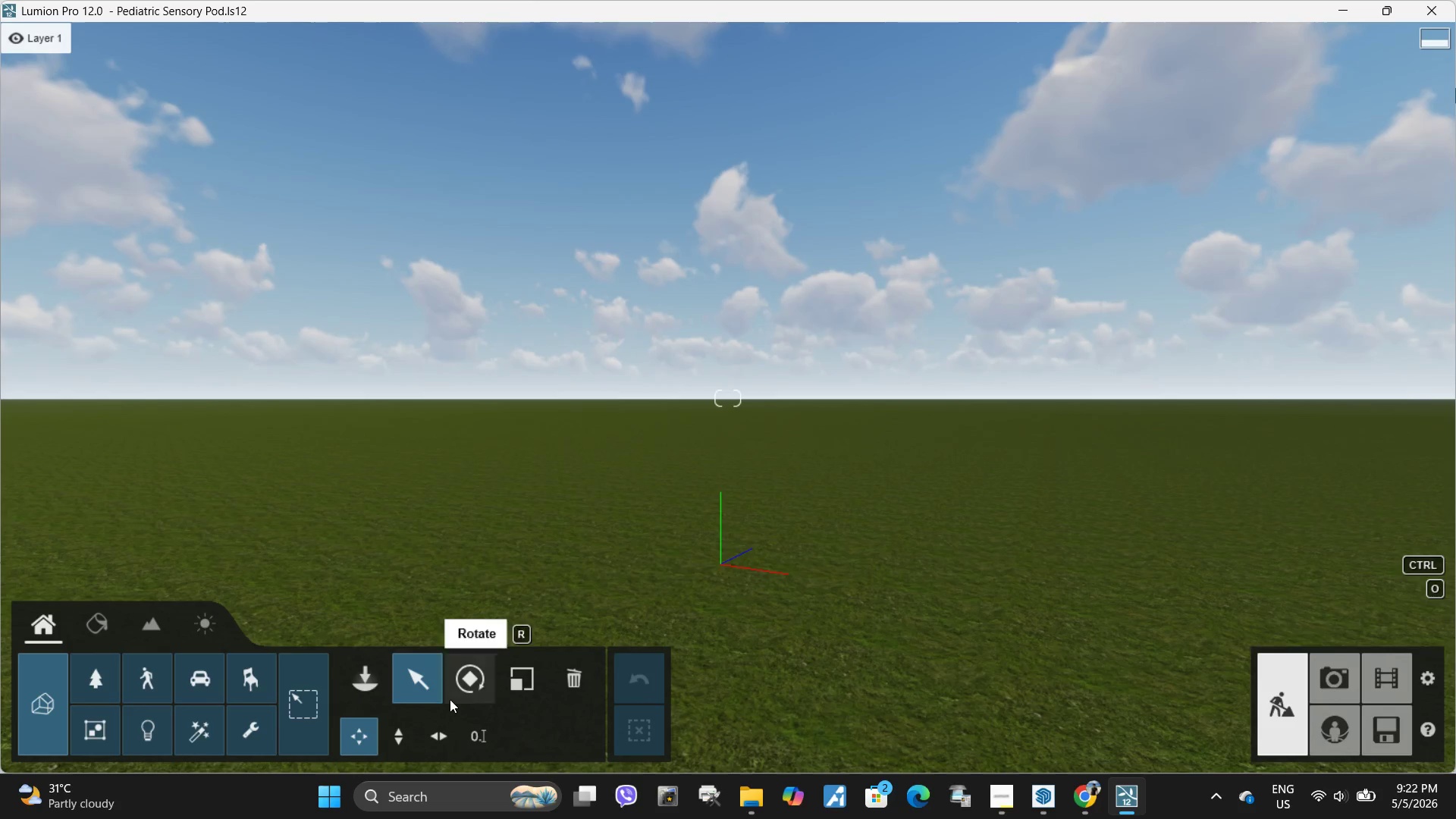 
left_click([372, 683])
 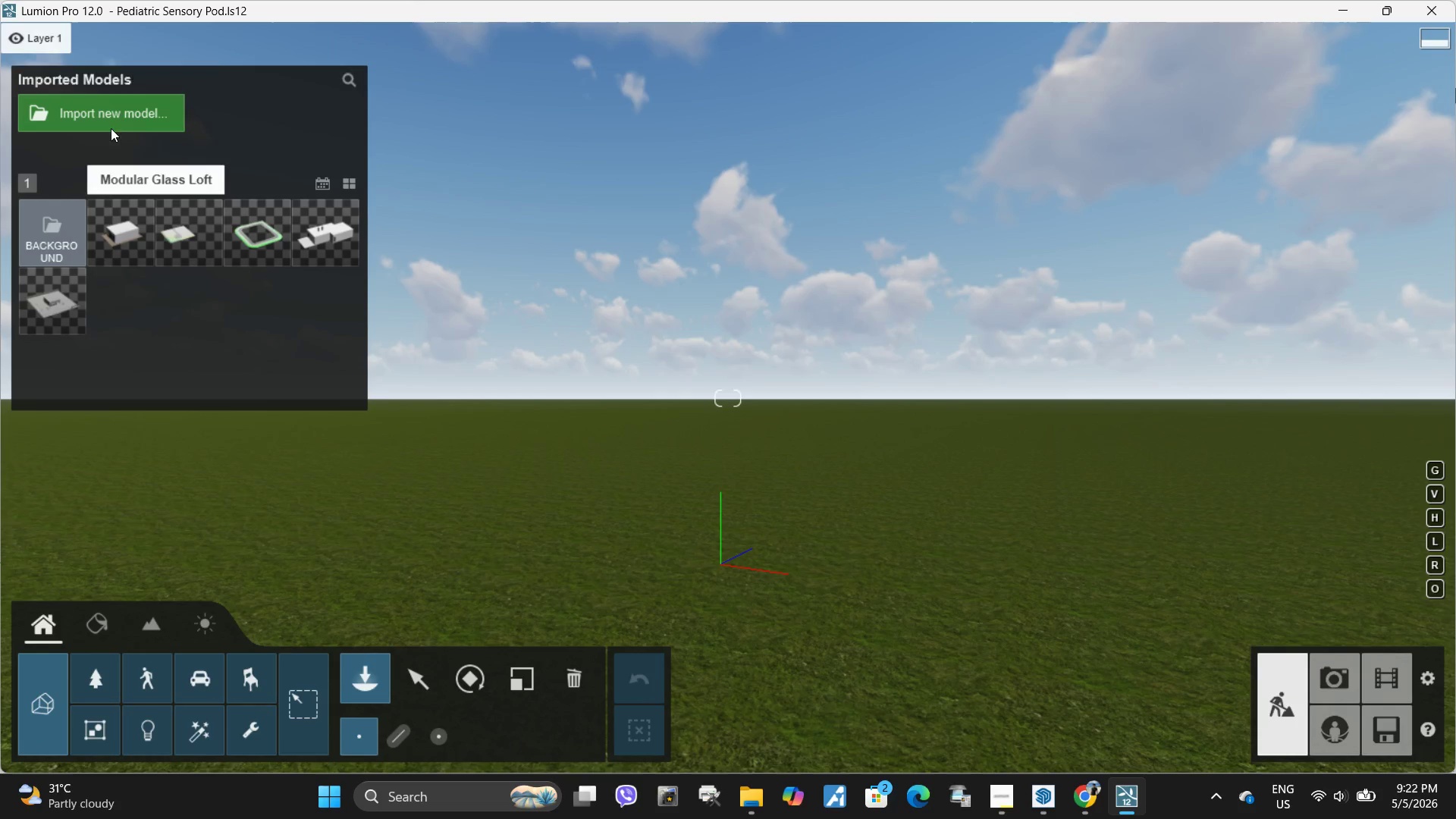 
left_click([114, 121])
 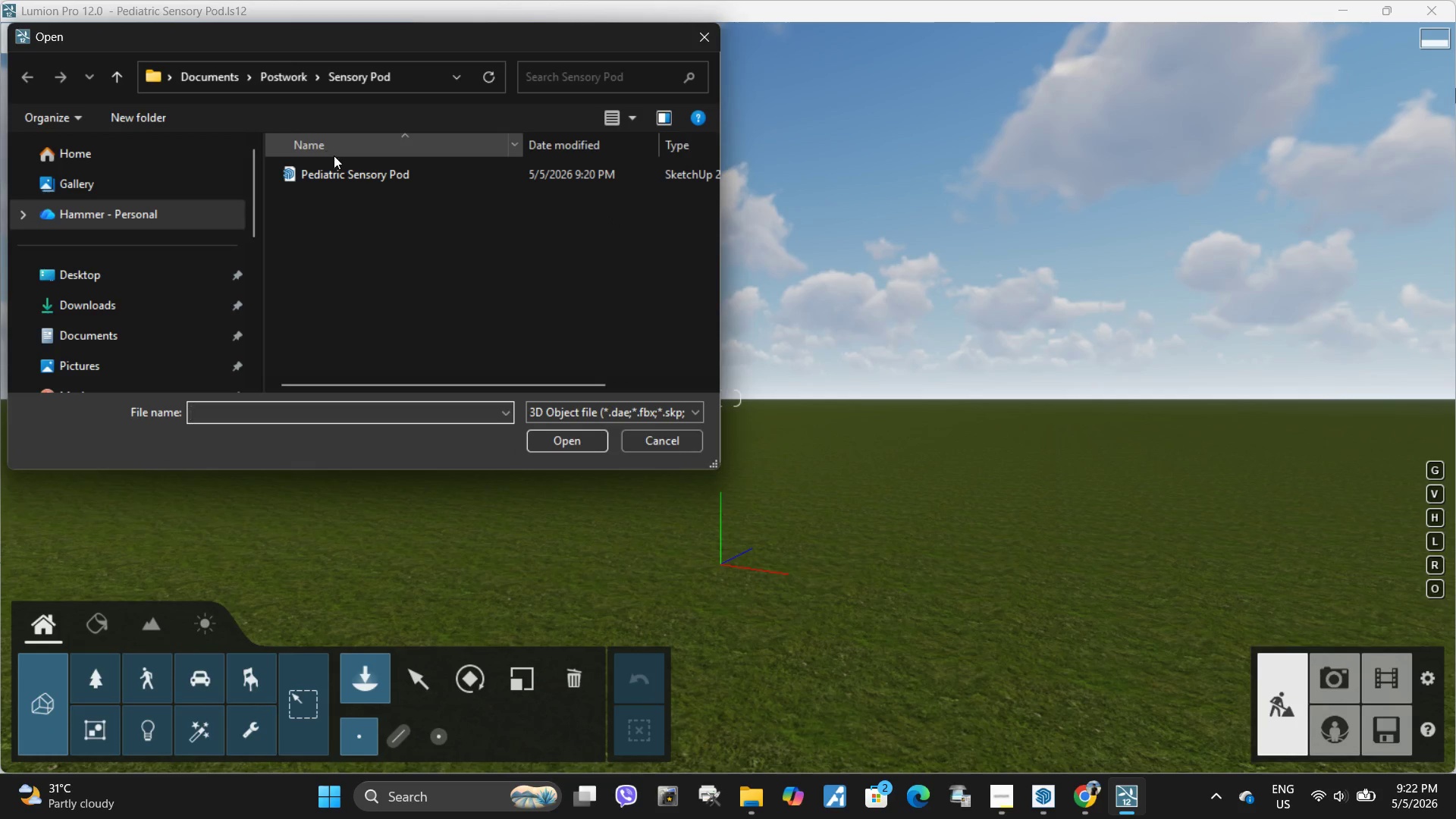 
left_click([384, 178])
 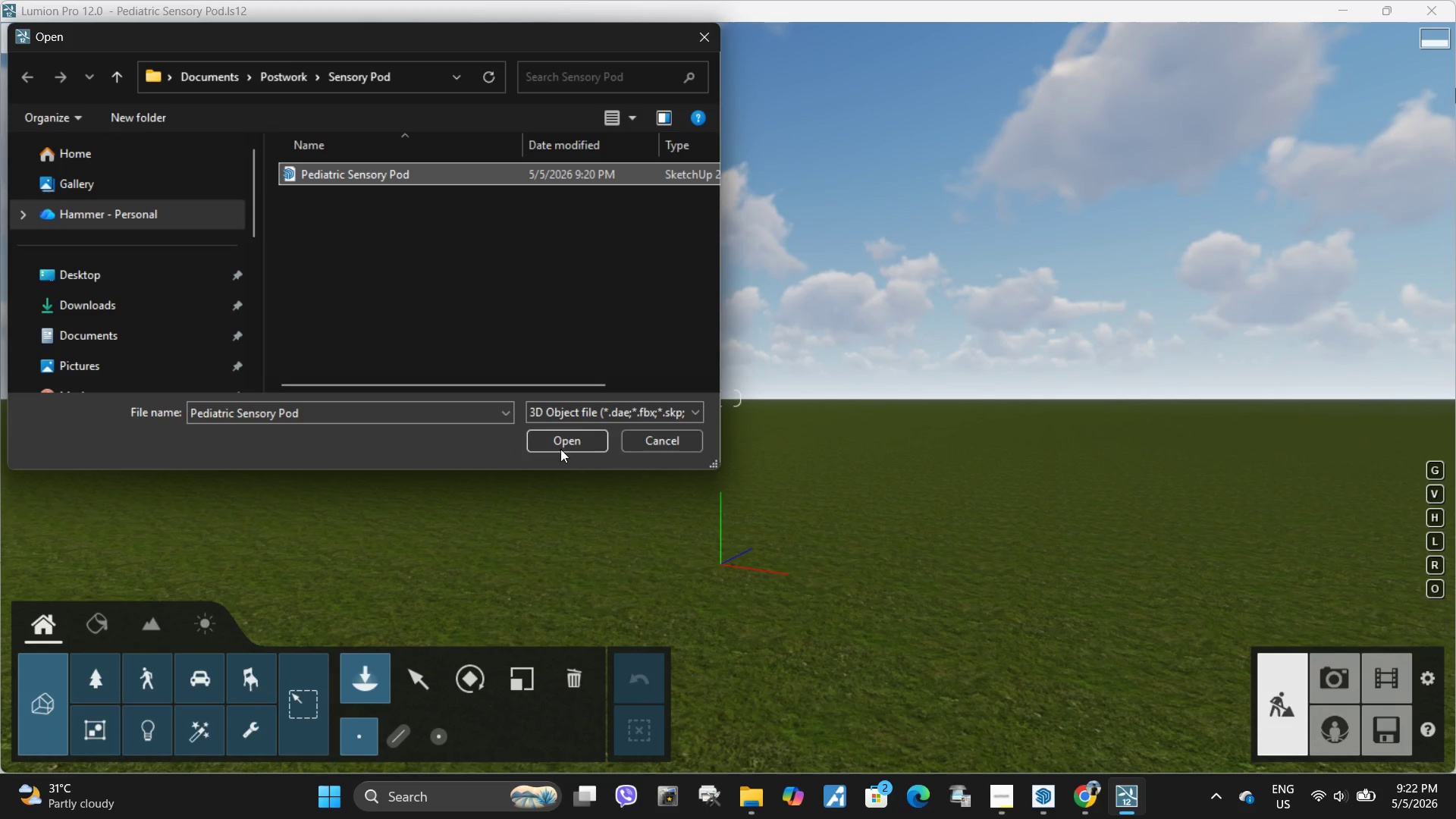 
left_click([560, 449])
 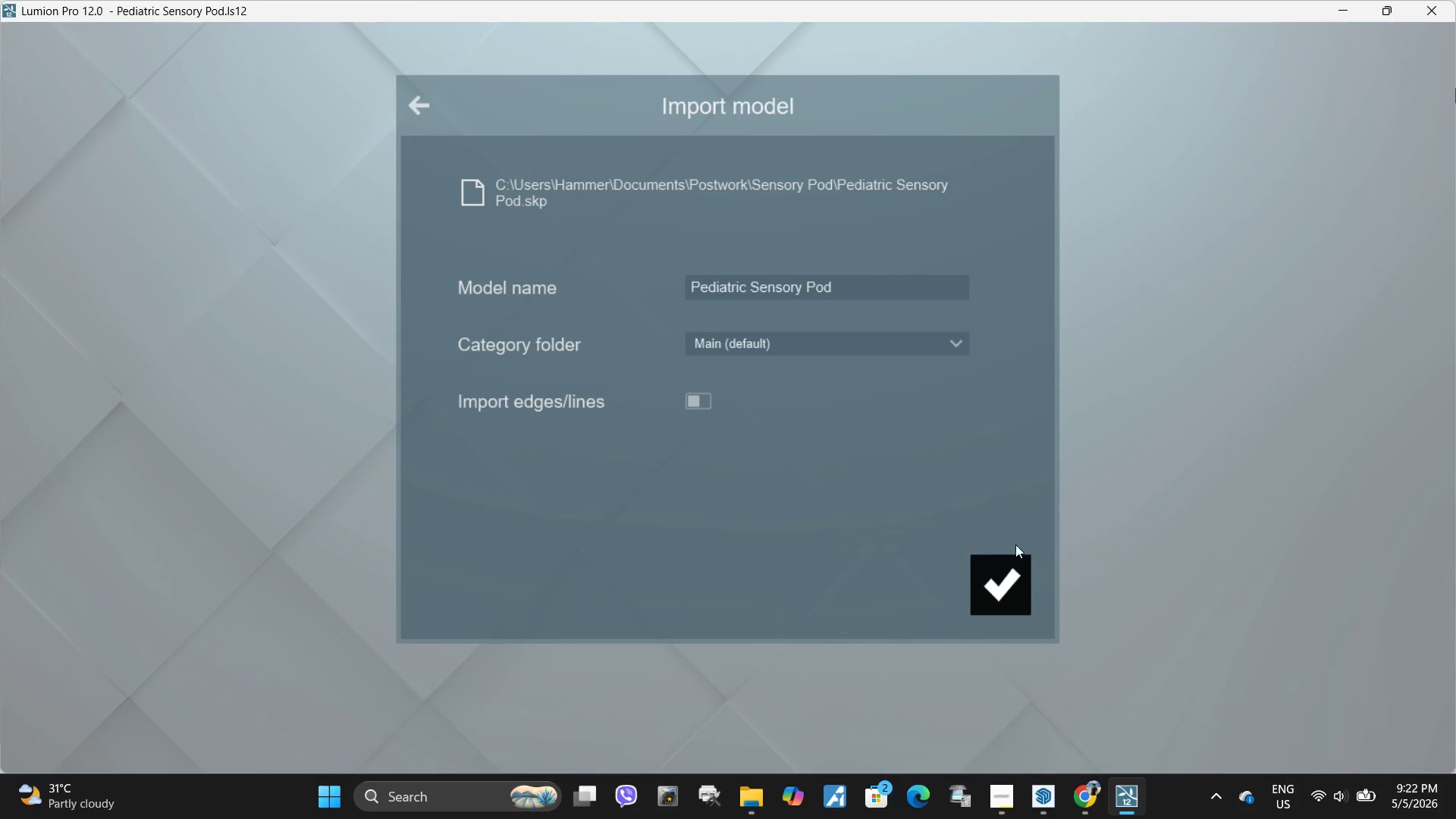 
left_click([1007, 587])
 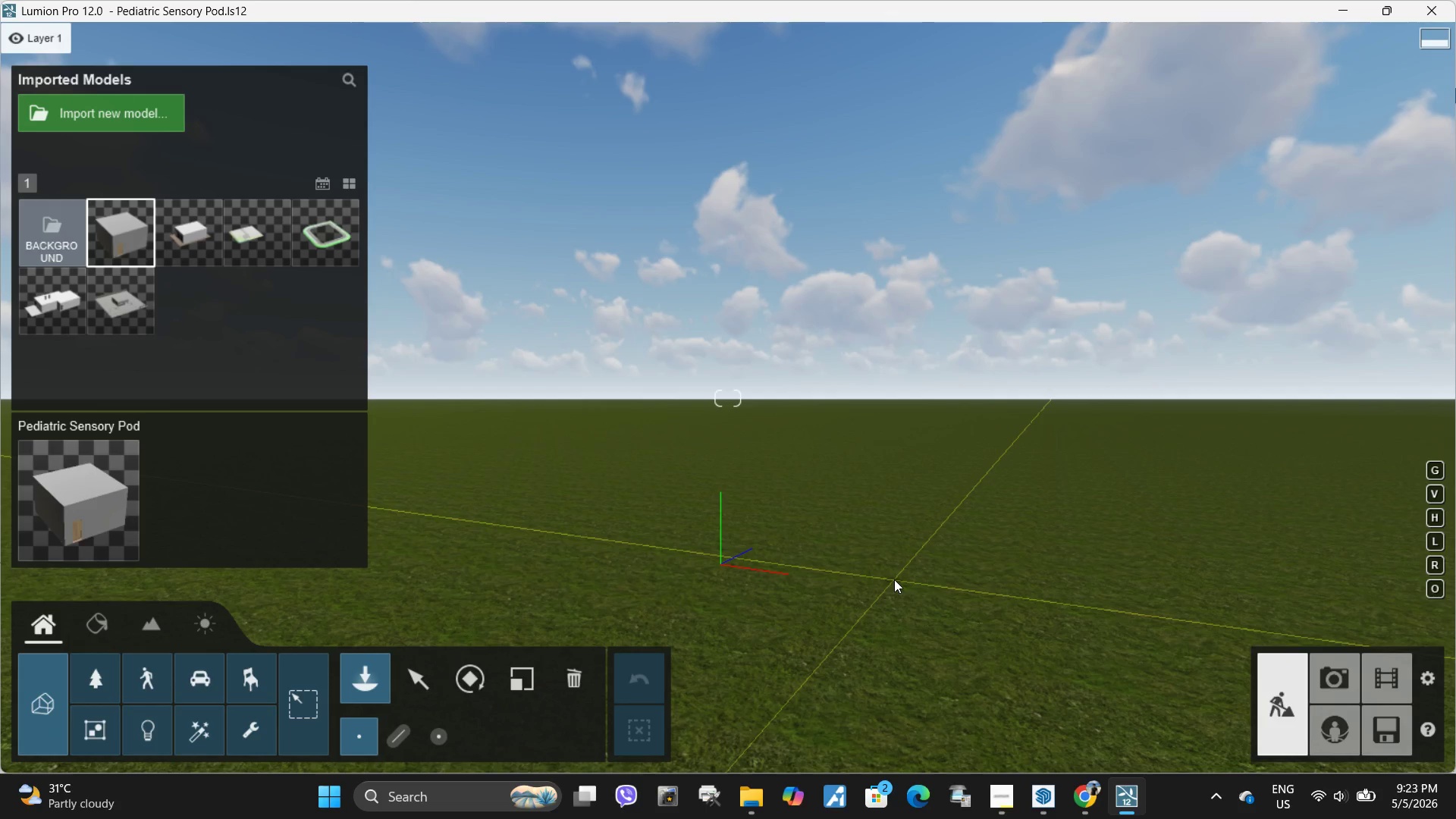 
wait(41.09)
 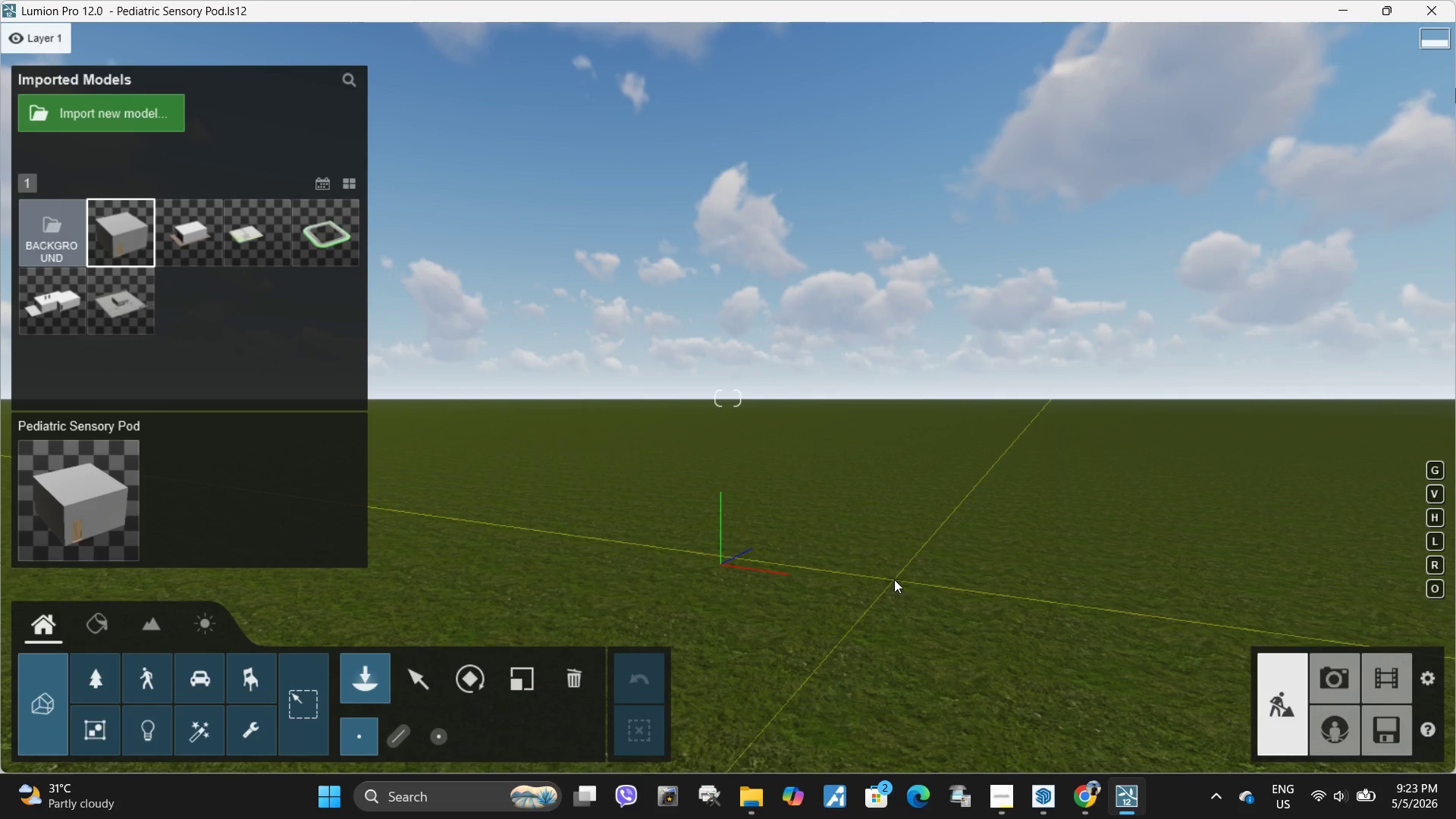 
hold_key(key=W, duration=1.36)
 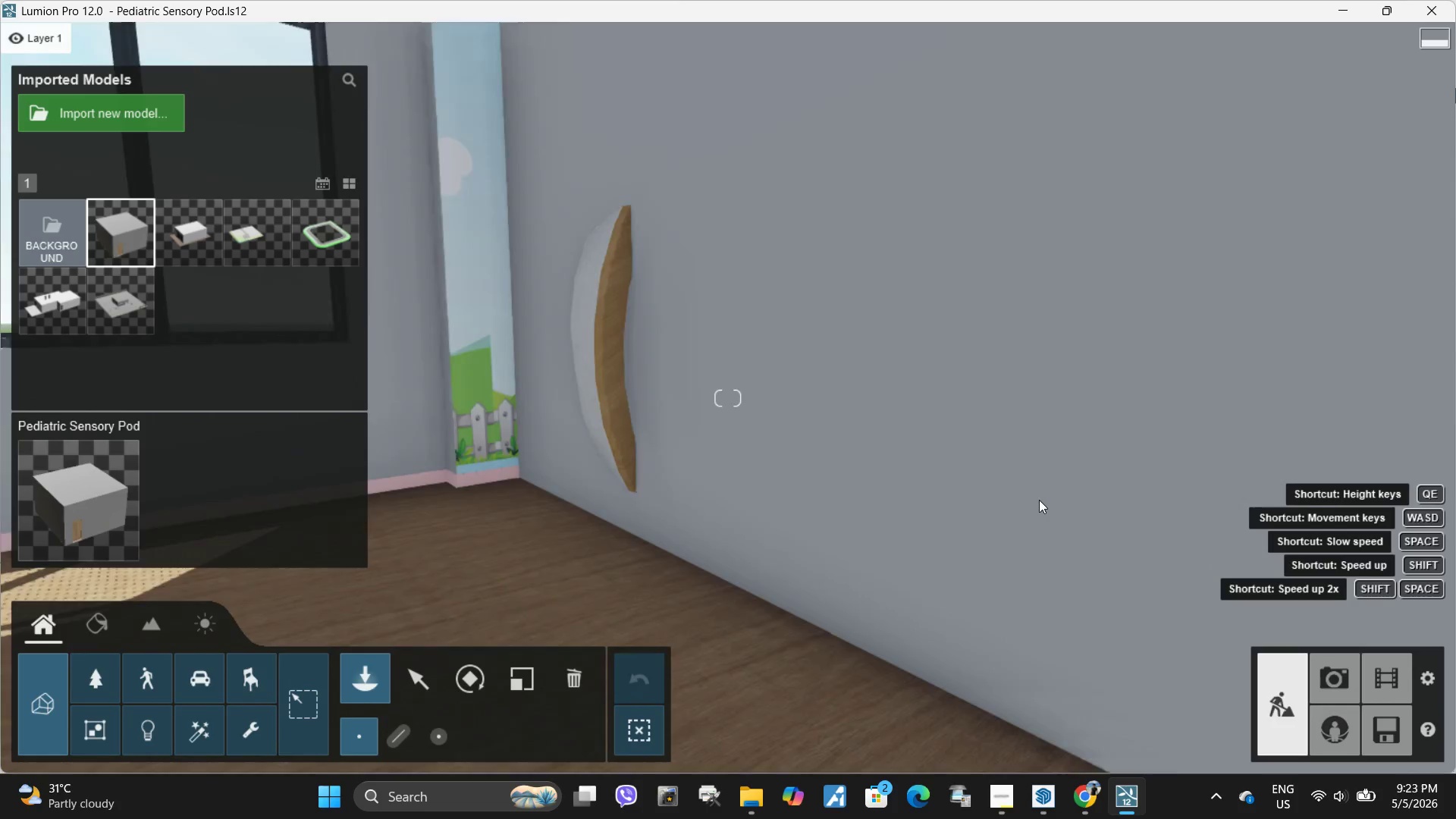 
hold_key(key=Q, duration=0.47)
 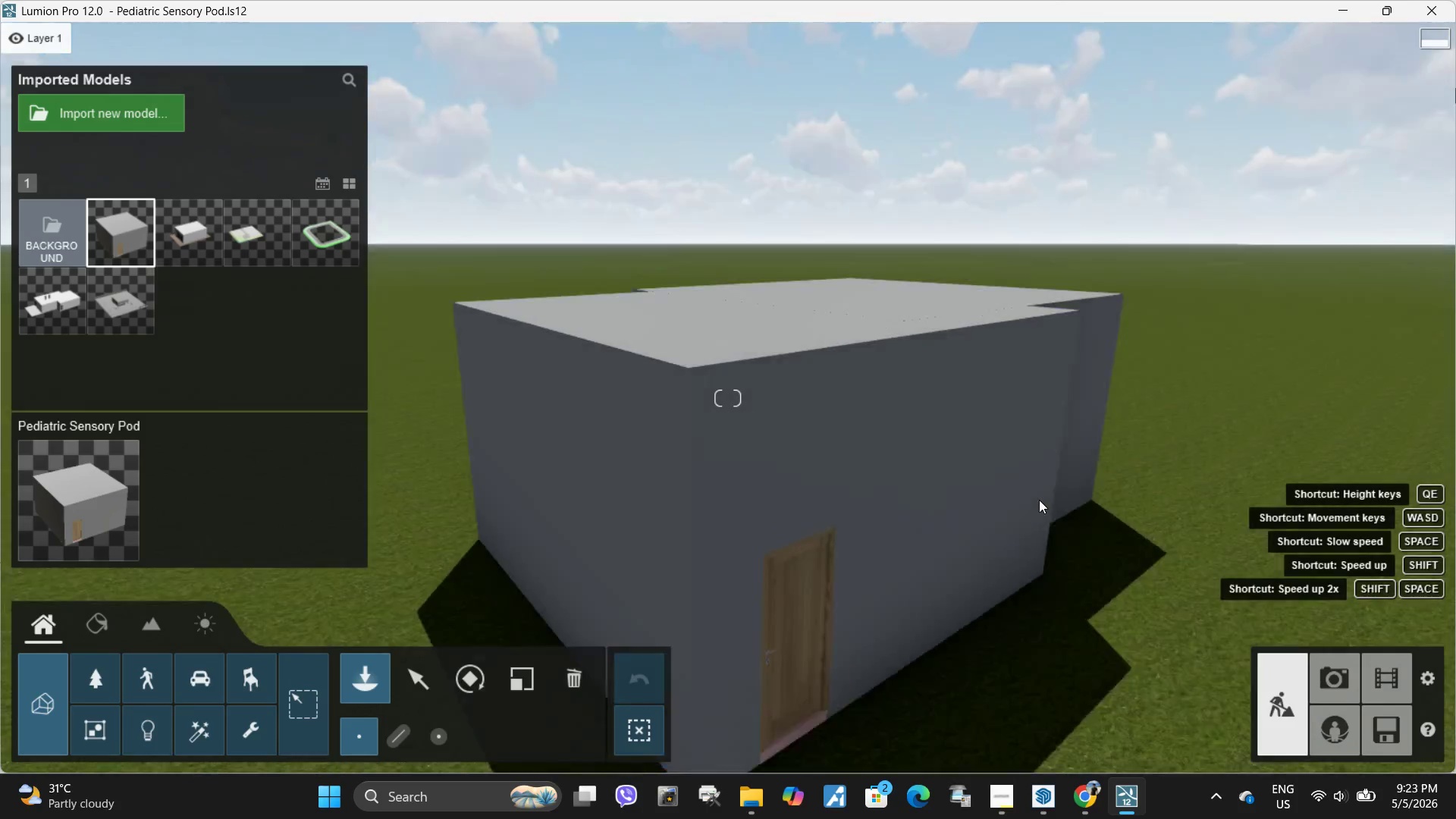 
type(Esaq)
 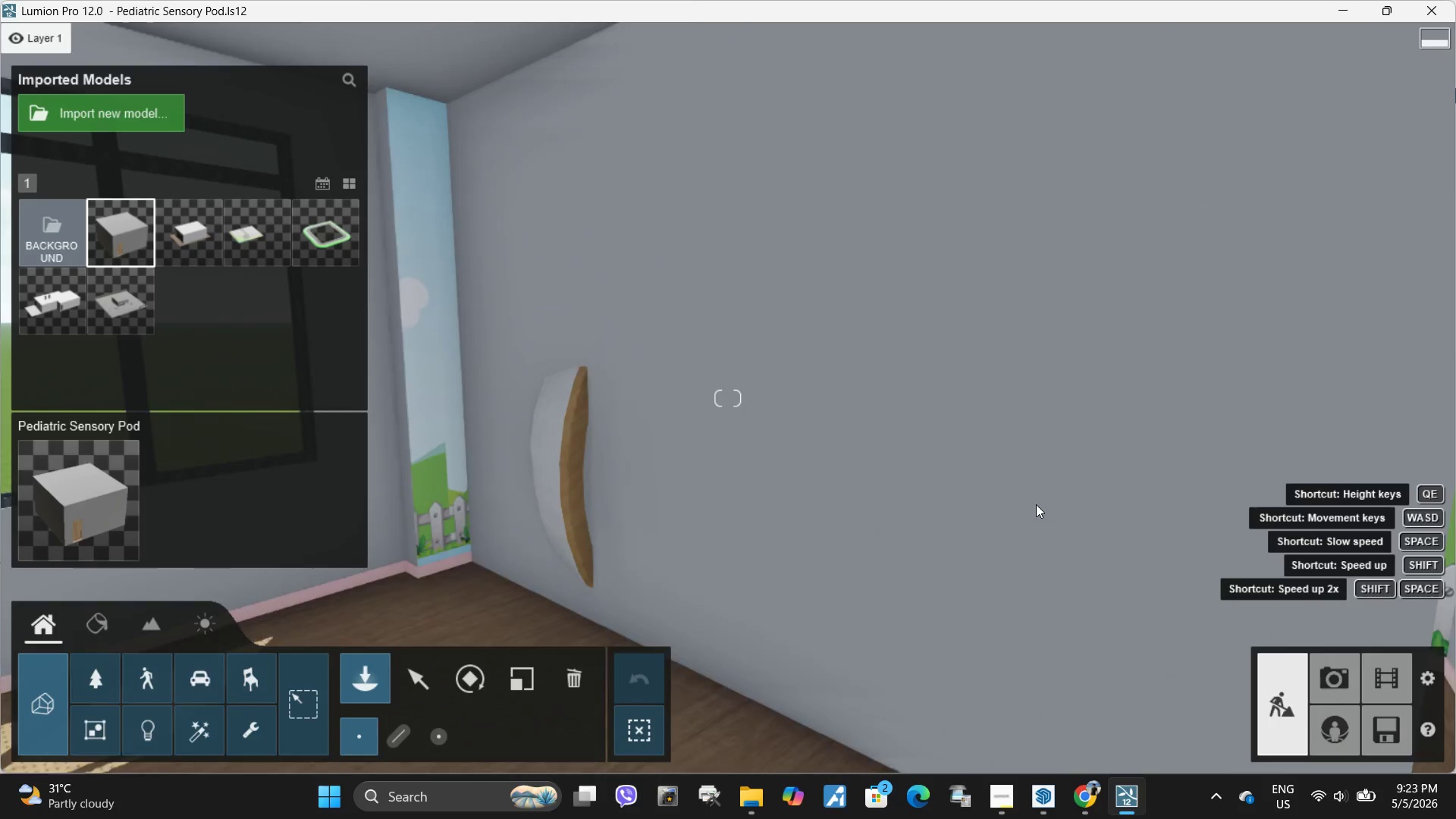 
hold_key(key=S, duration=0.92)
 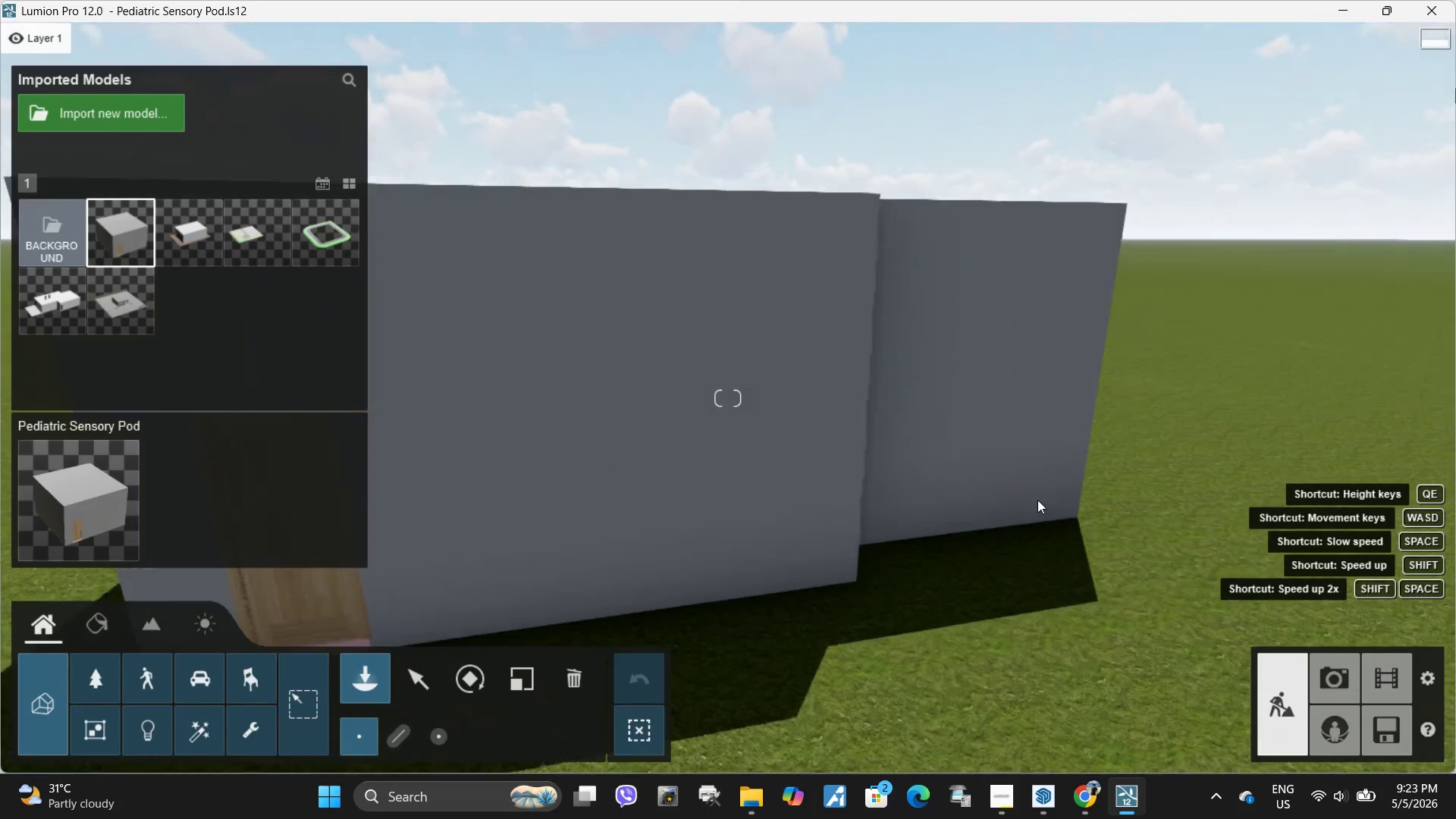 
hold_key(key=D, duration=0.95)
 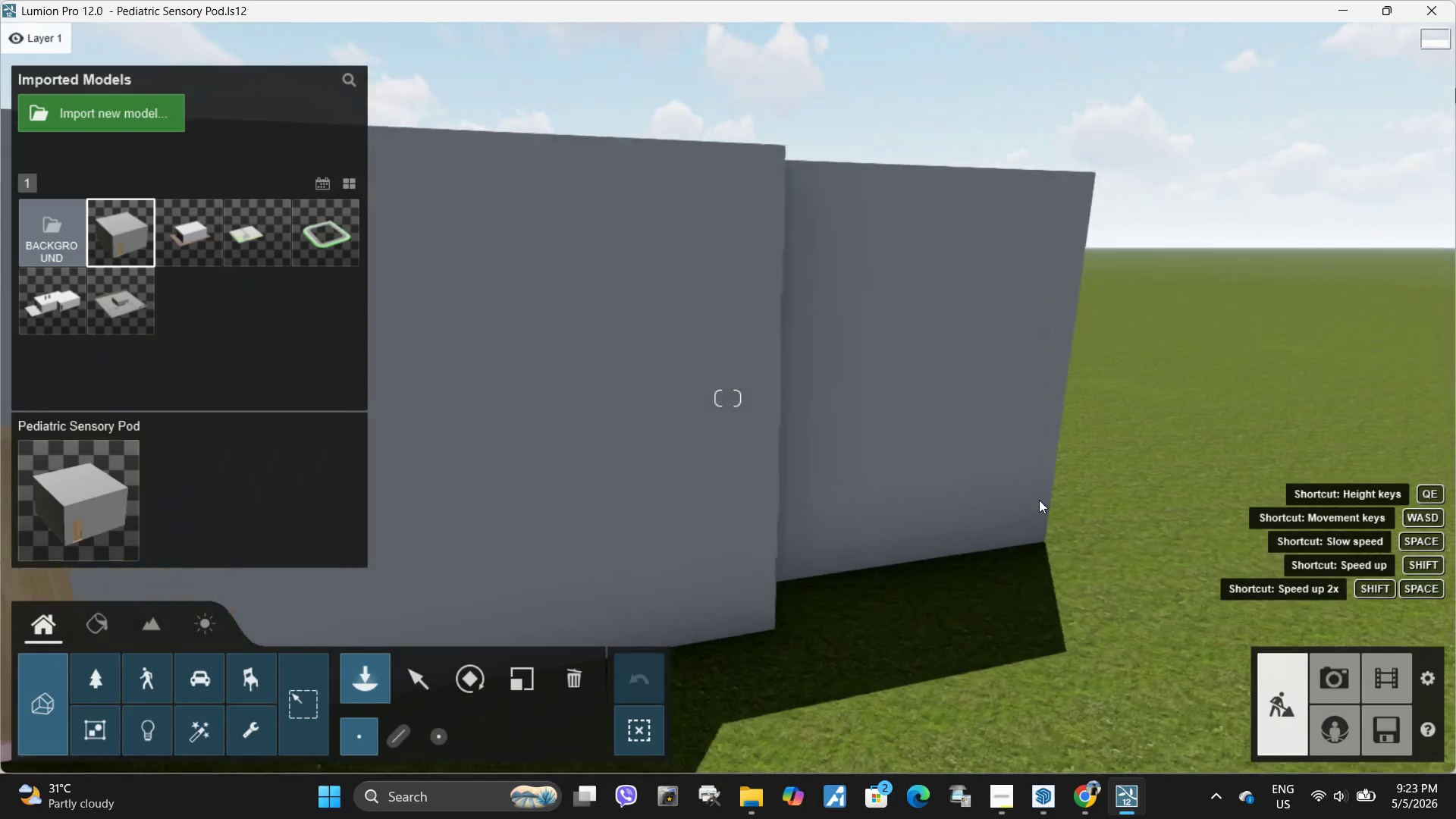 
type(W)
key(Escape)
type(awassessawaad)
 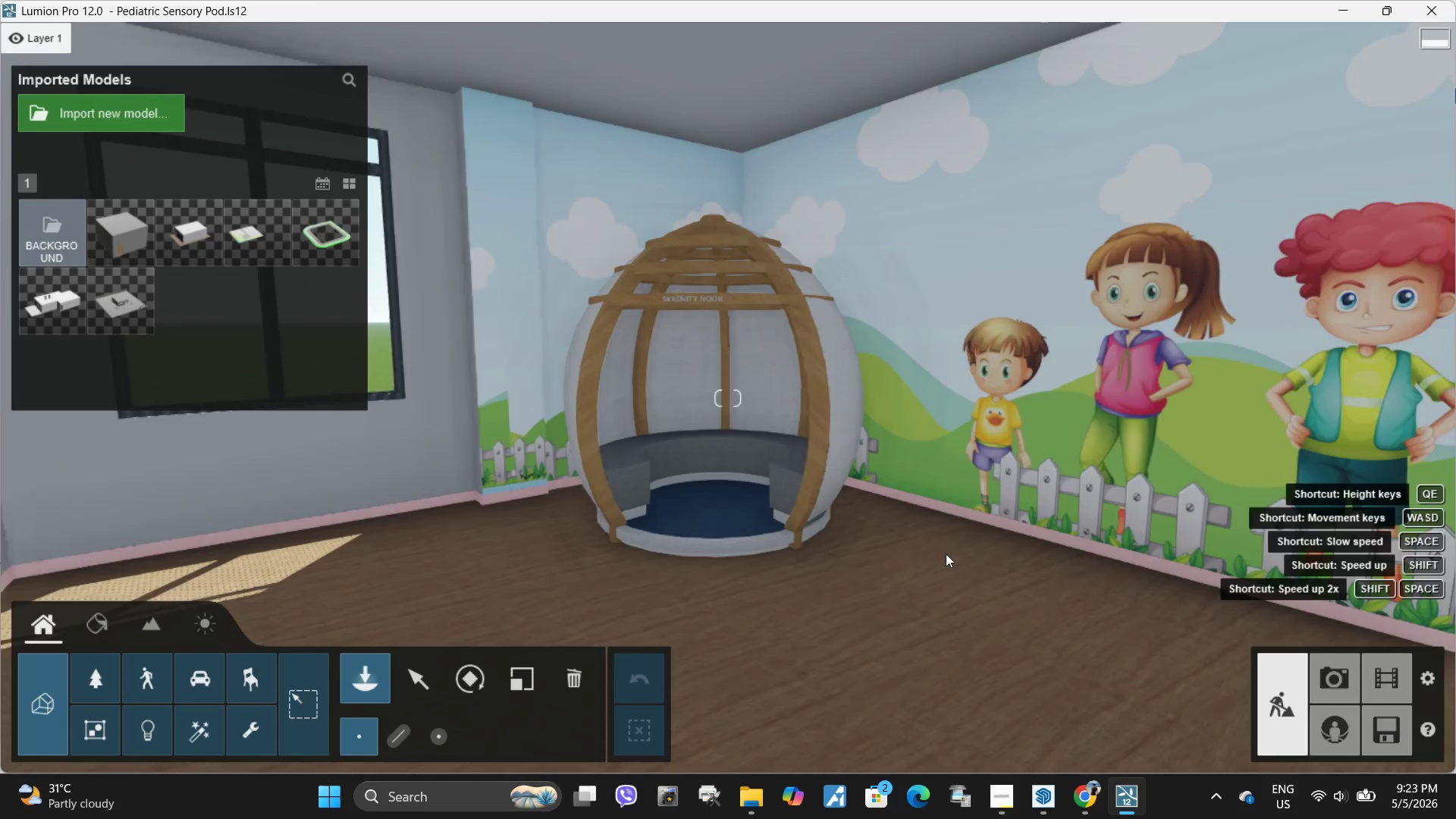 
left_click([1341, 678])
 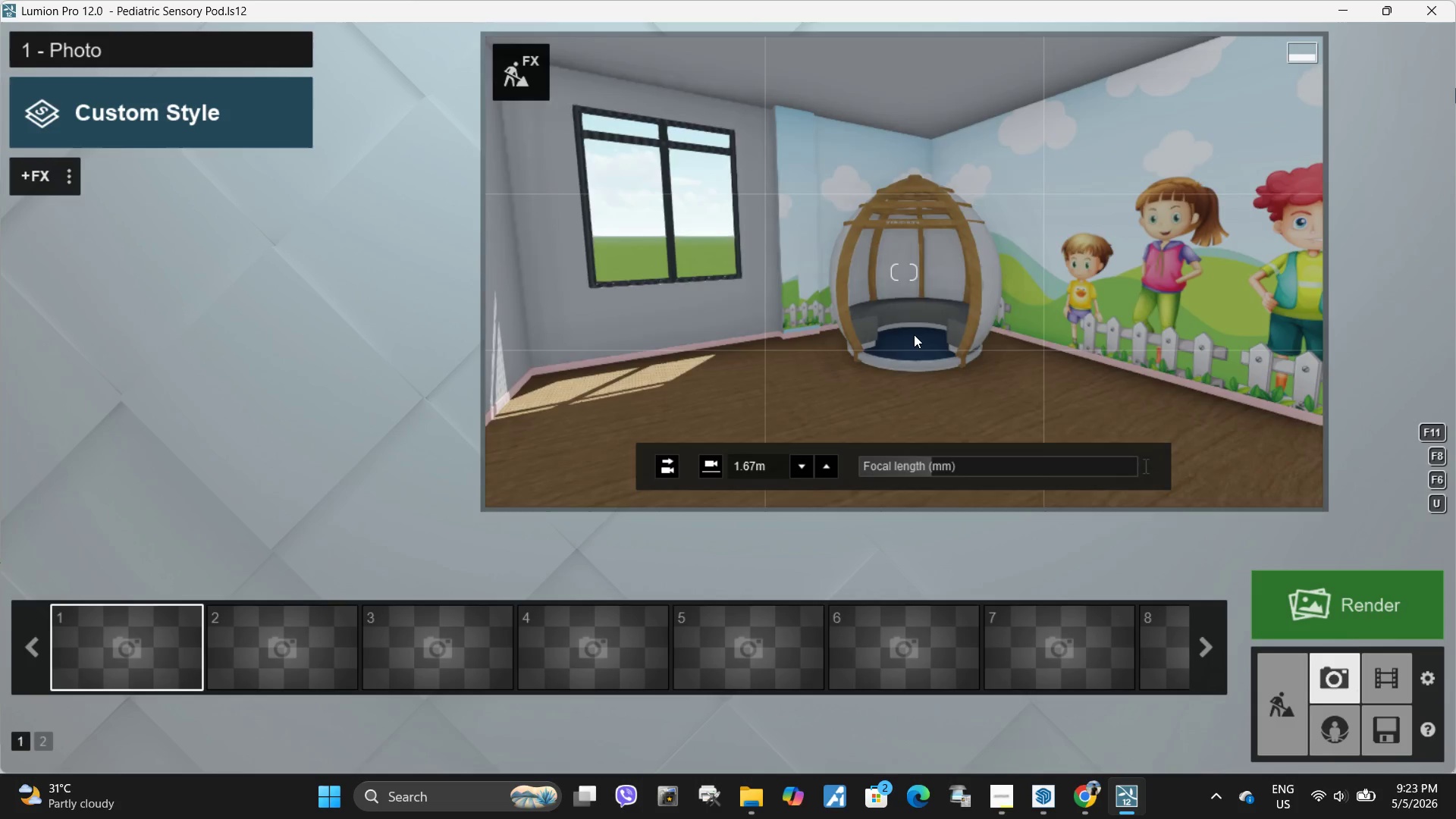 
left_click_drag(start_coordinate=[932, 469], to_coordinate=[760, 463])
 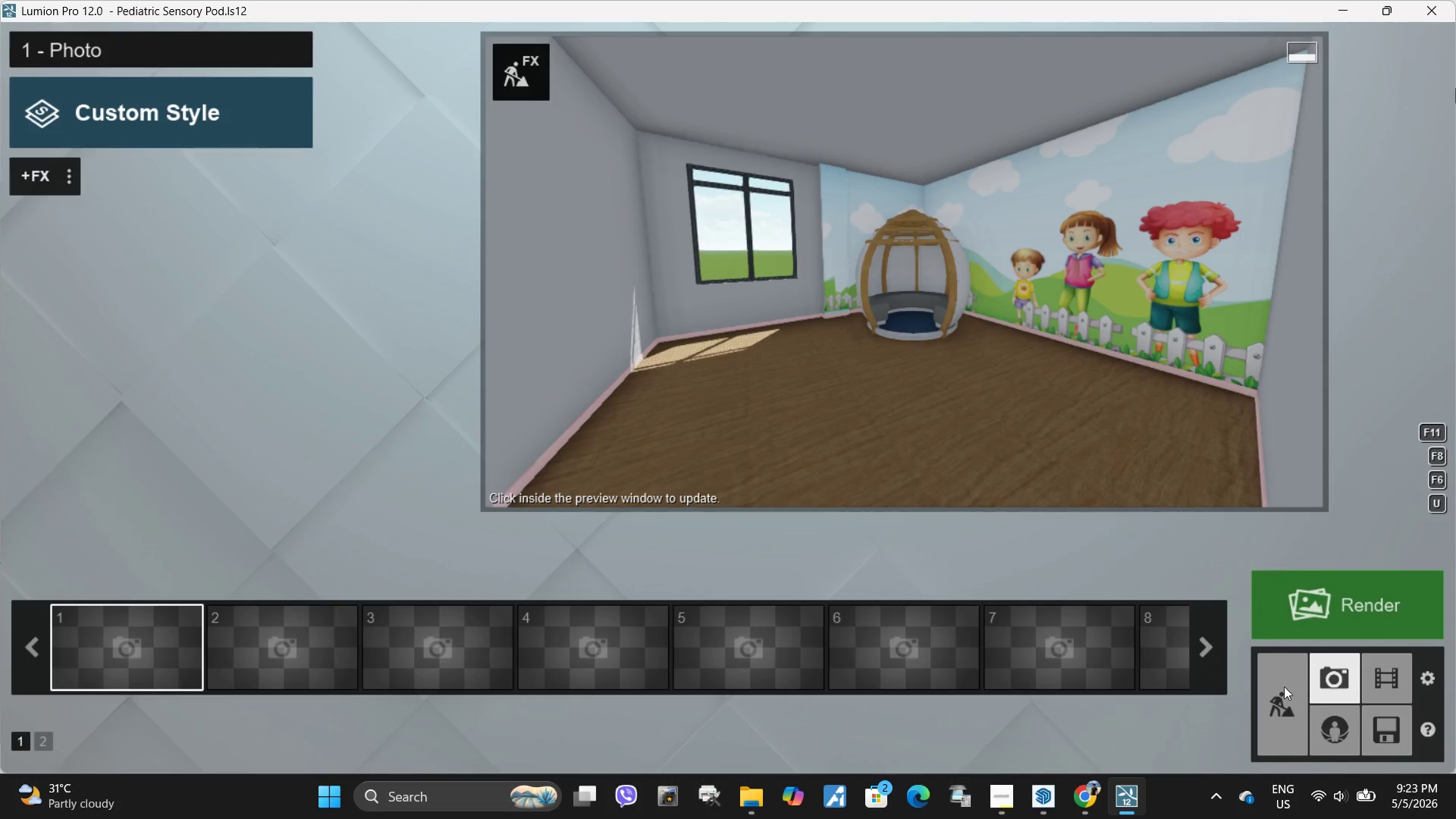 
left_click([1301, 691])
 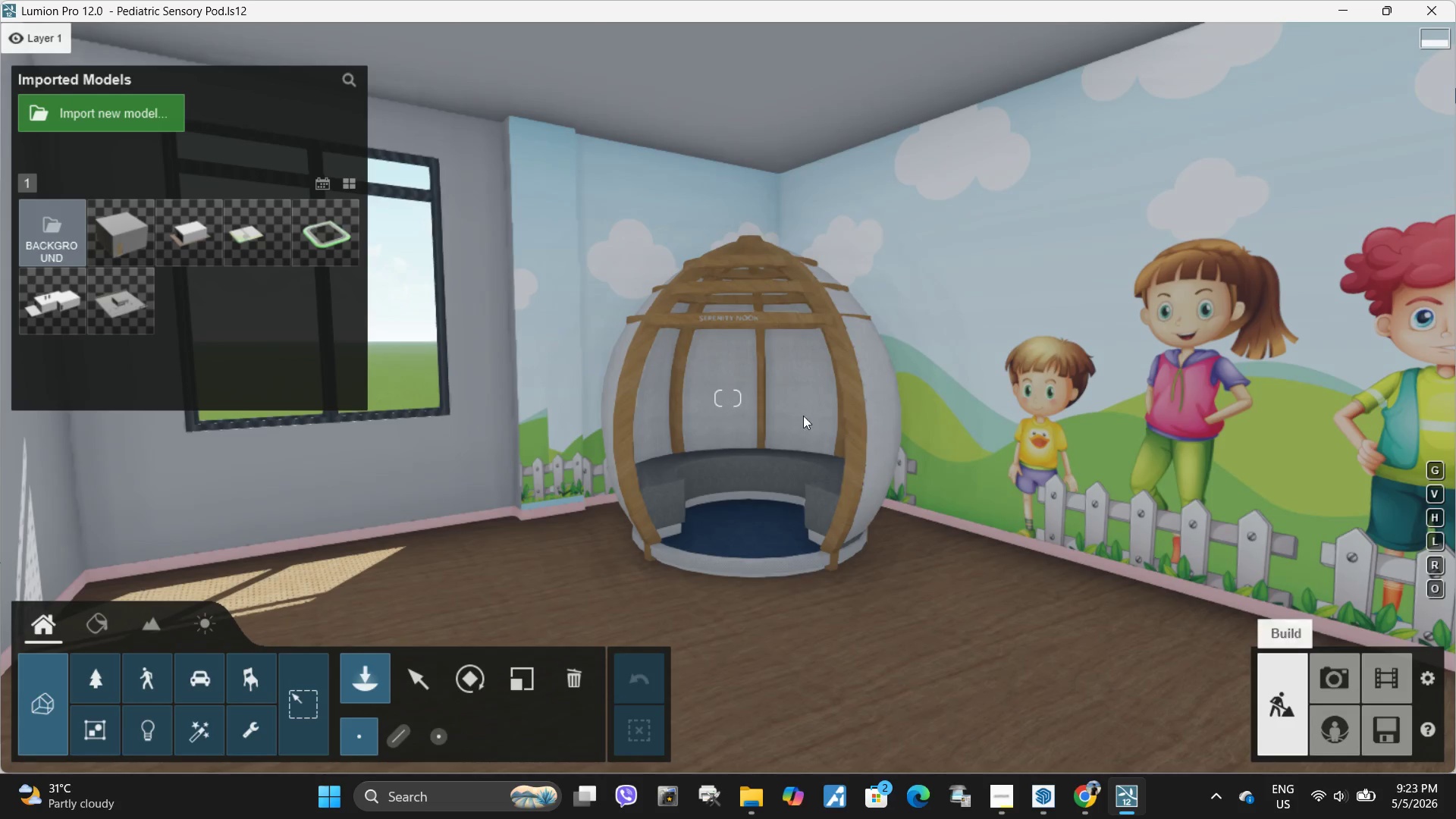 
left_click([805, 437])
 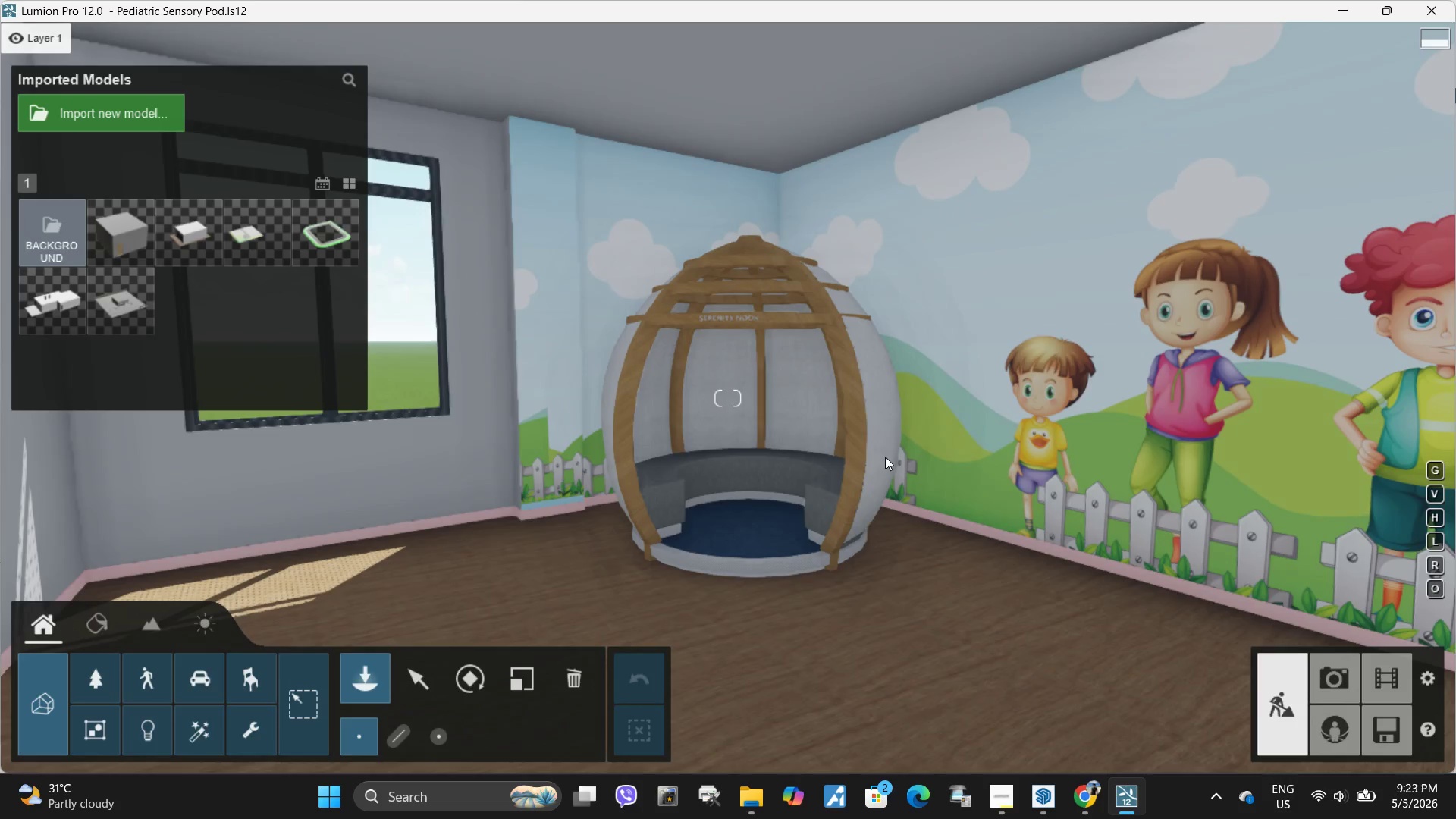 
type(aas)
 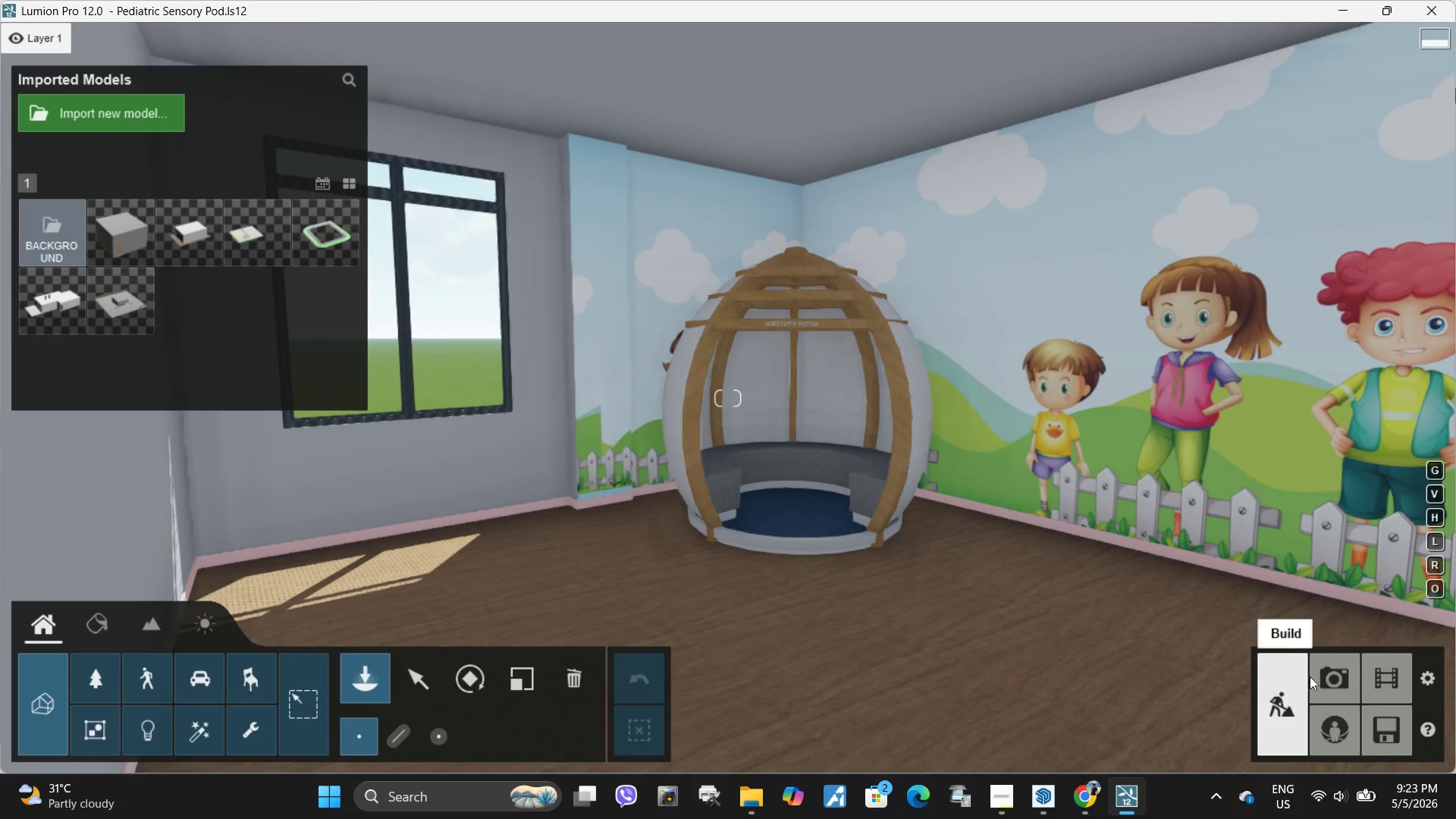 
left_click([1348, 686])
 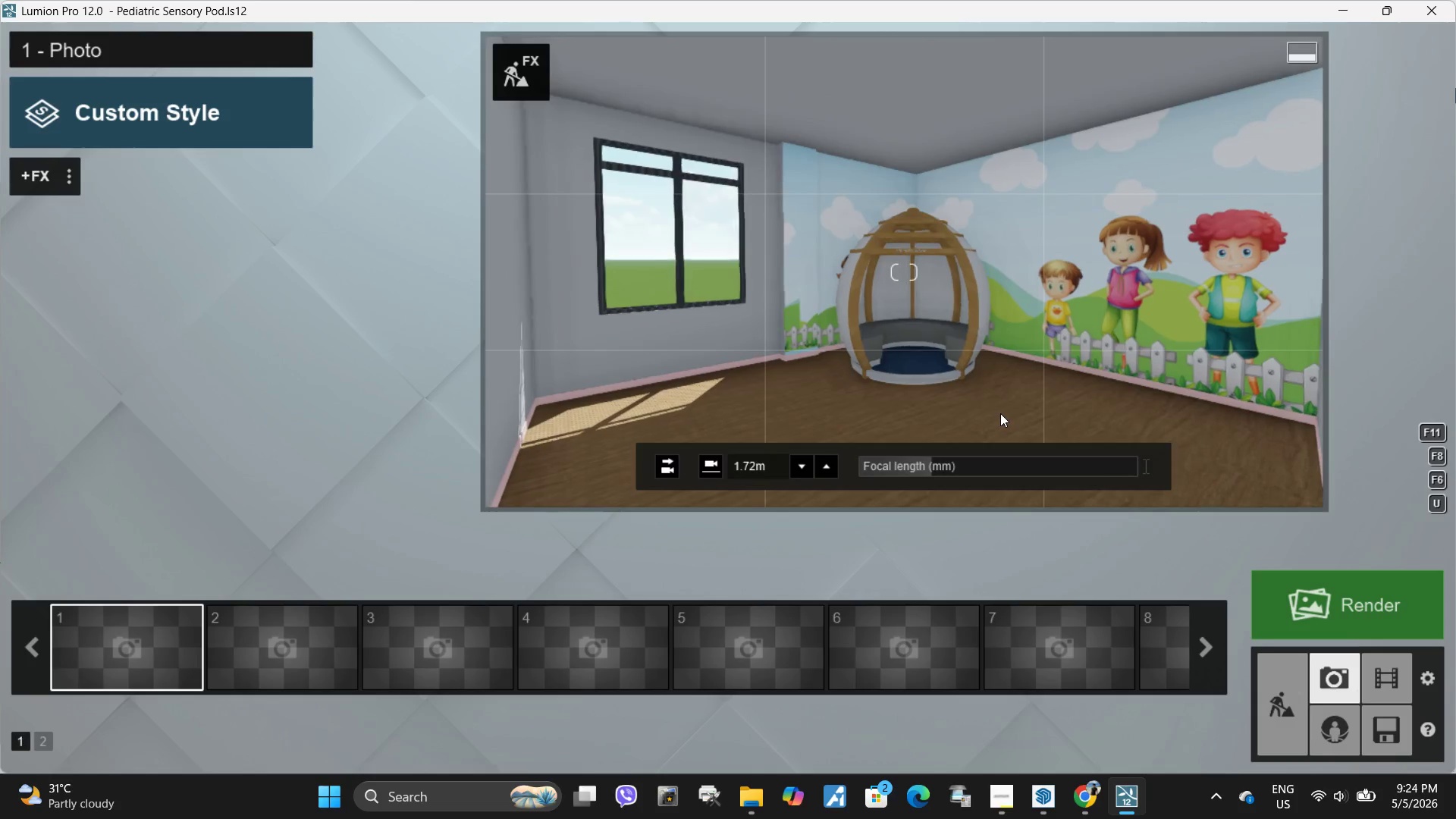 
left_click([1000, 799])